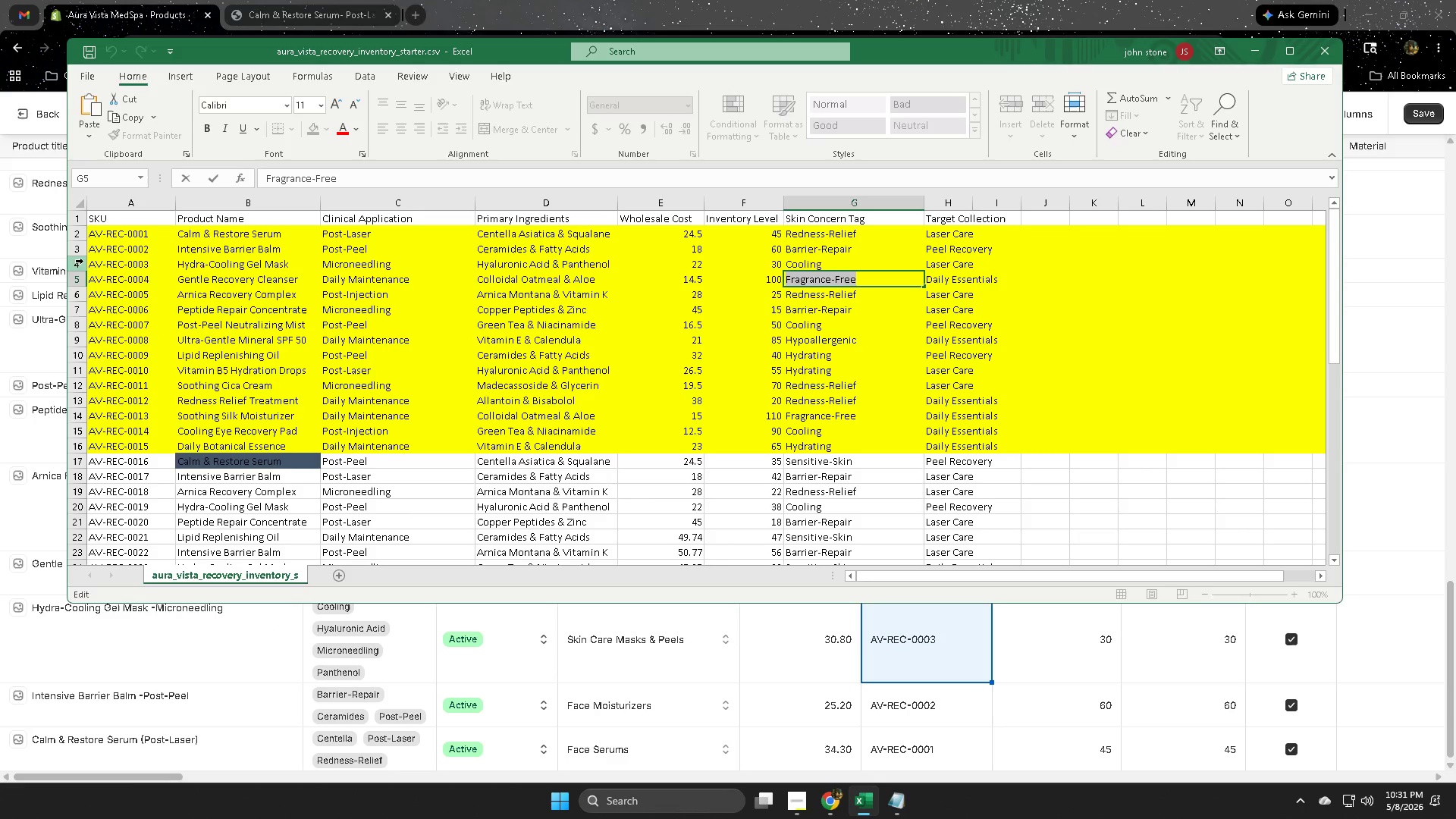 
left_click([81, 261])
 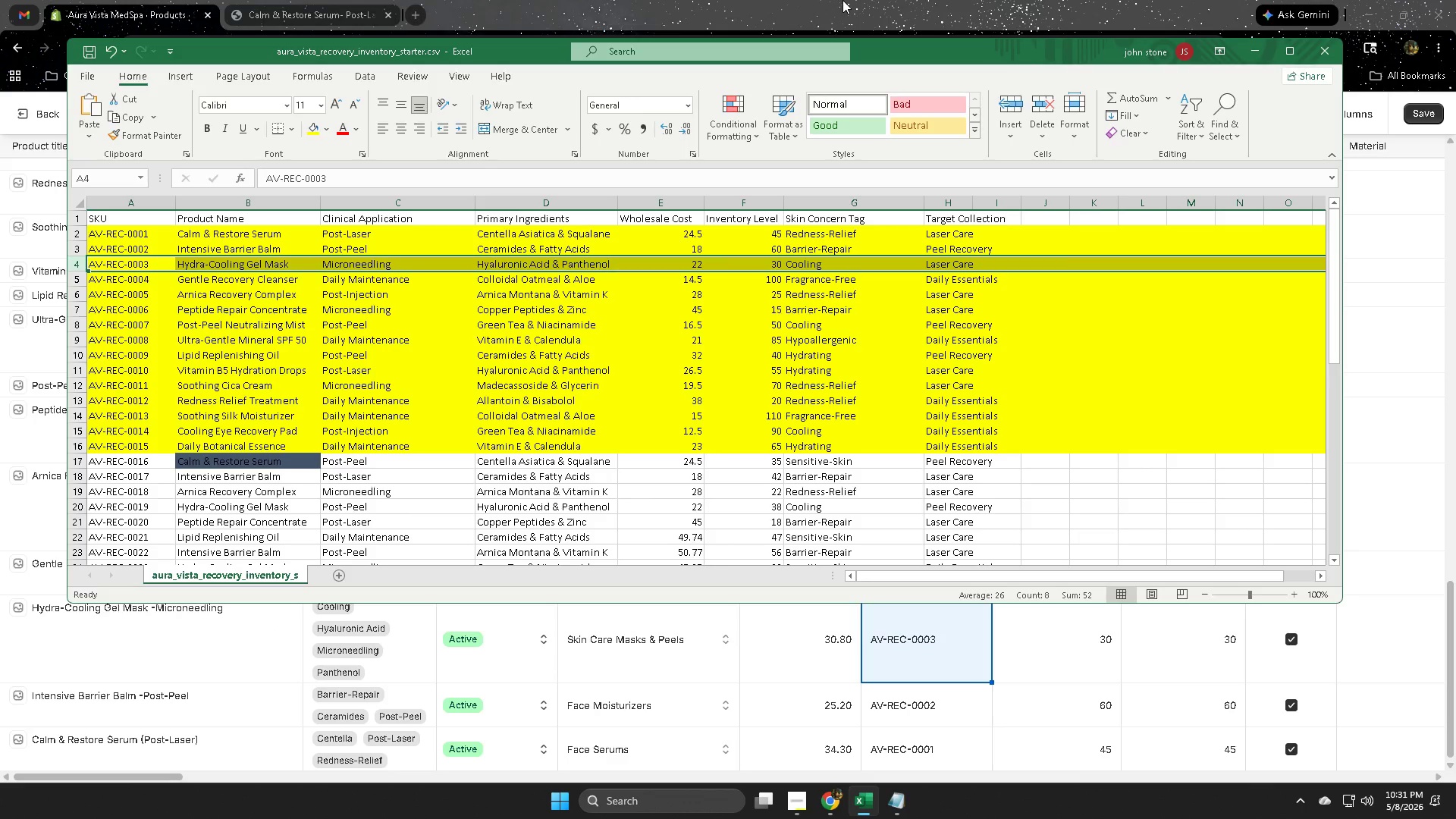 
left_click([844, 0])
 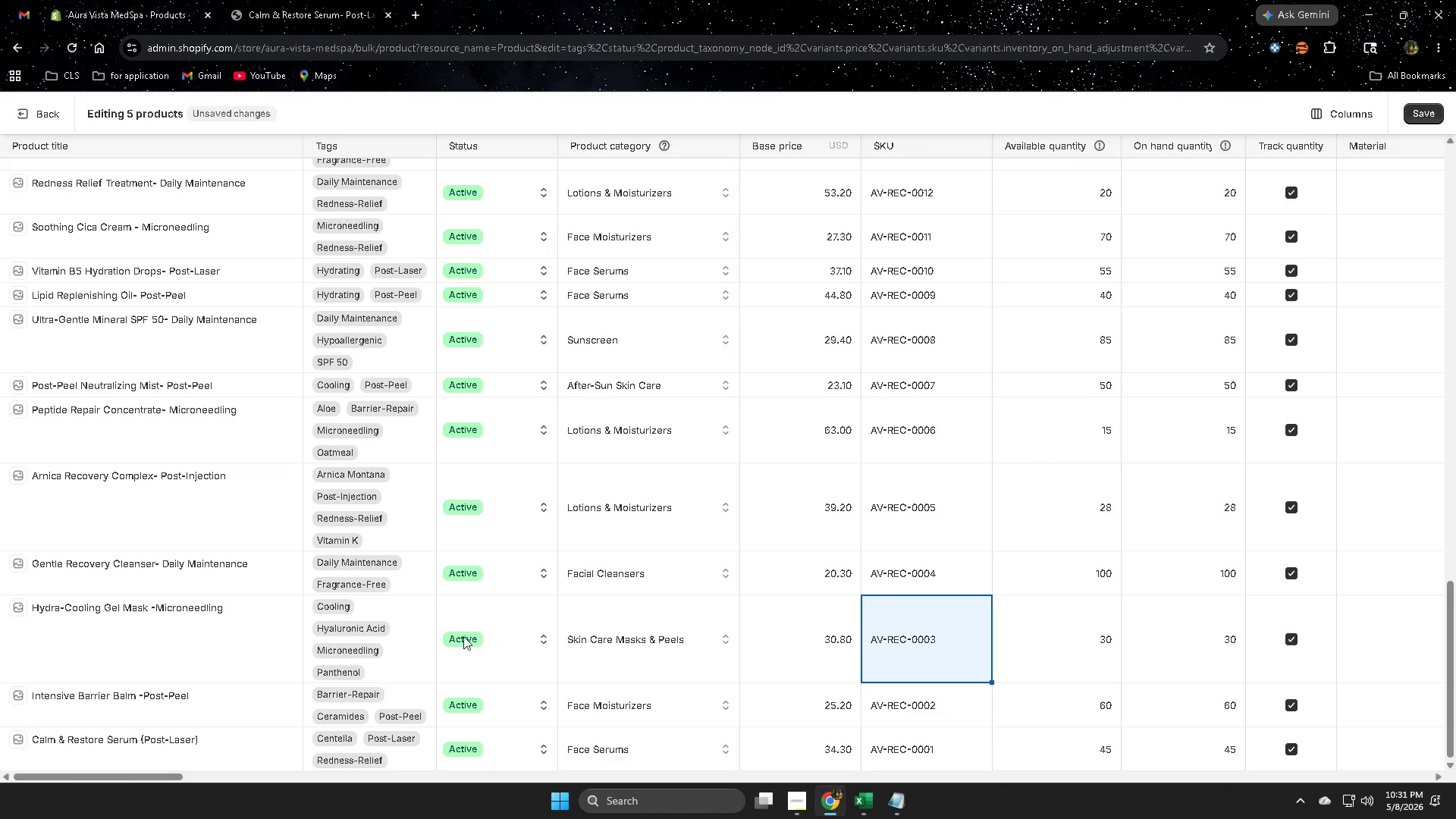 
left_click([407, 626])
 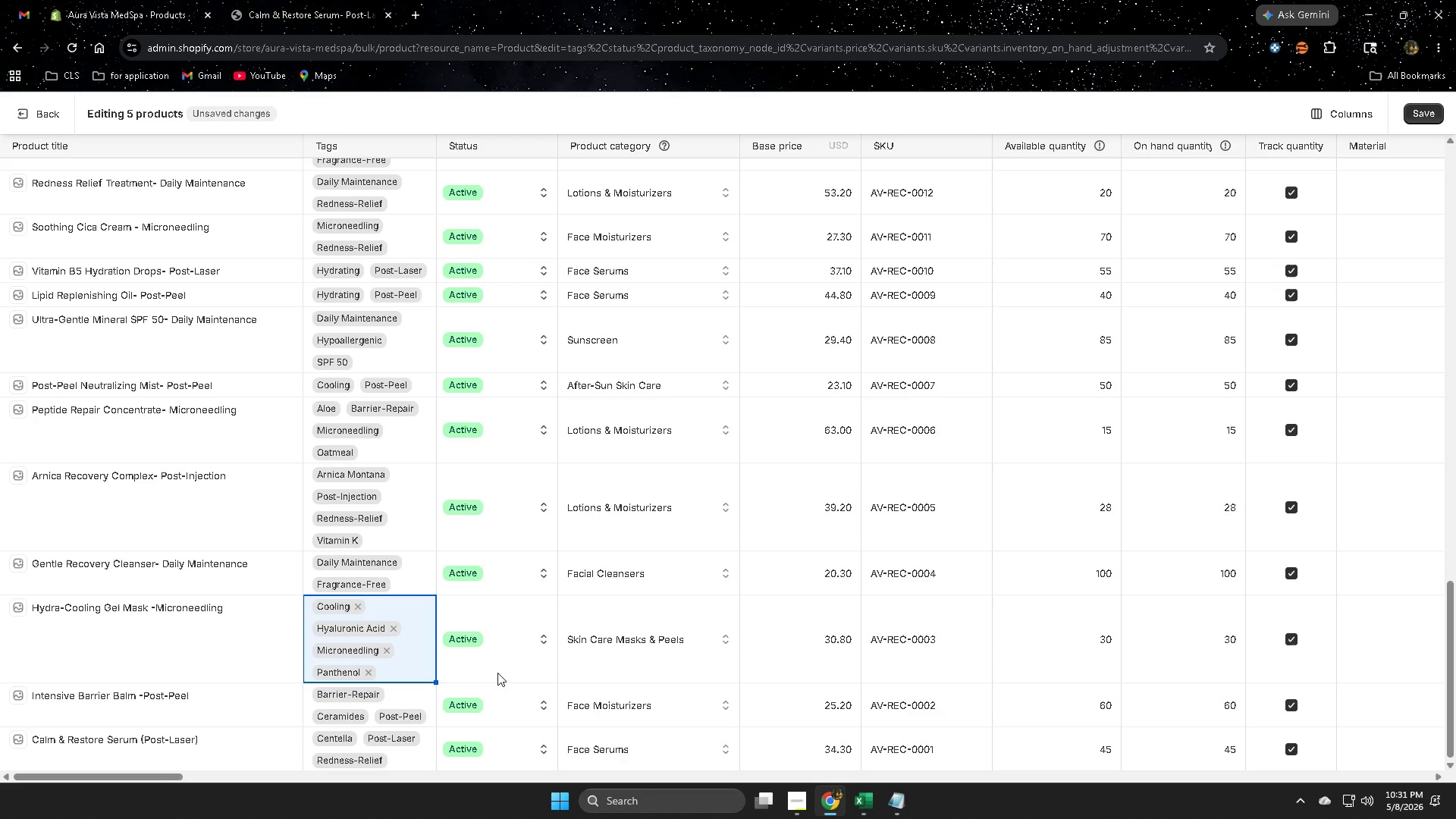 
wait(6.69)
 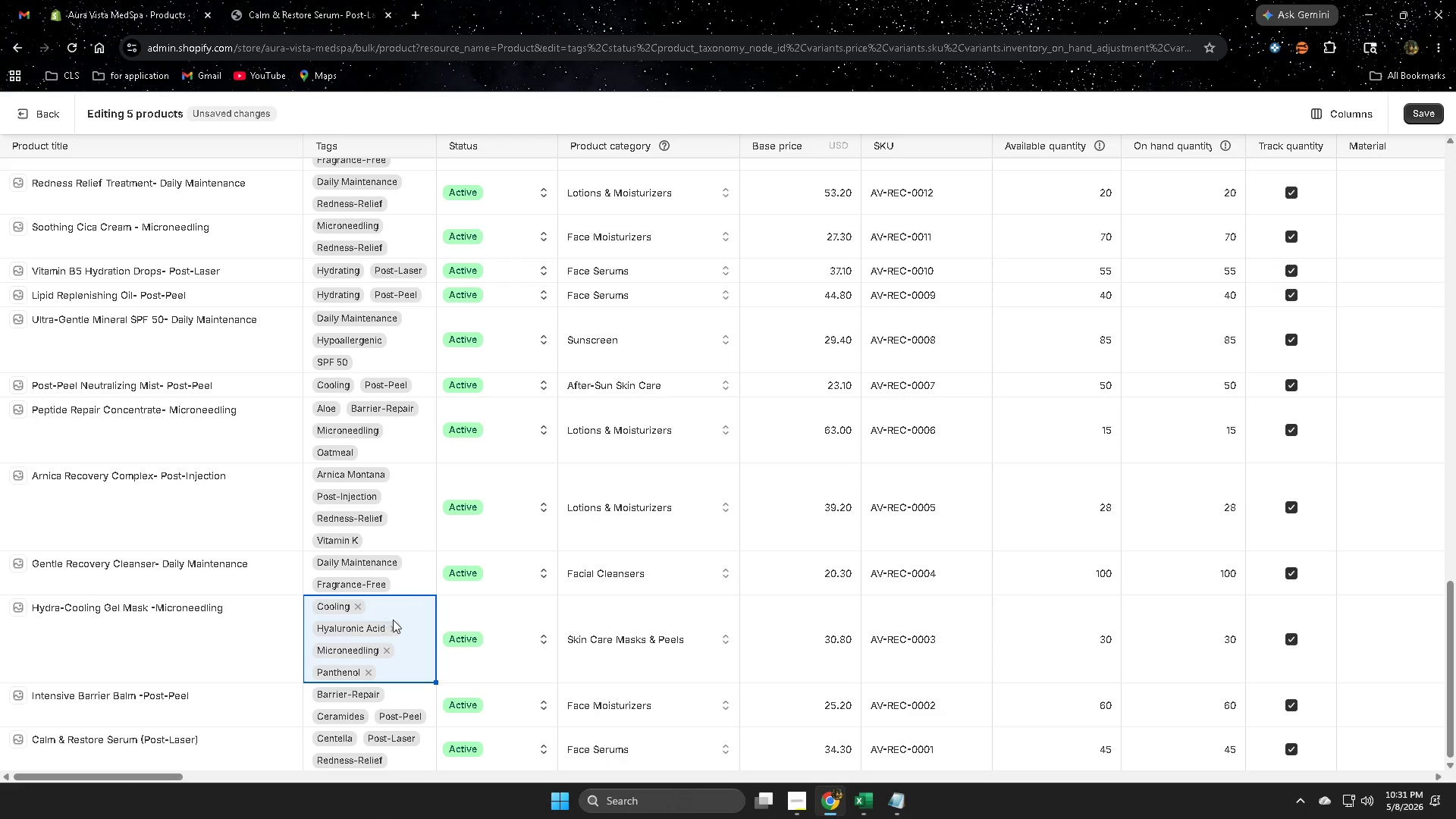 
left_click([391, 630])
 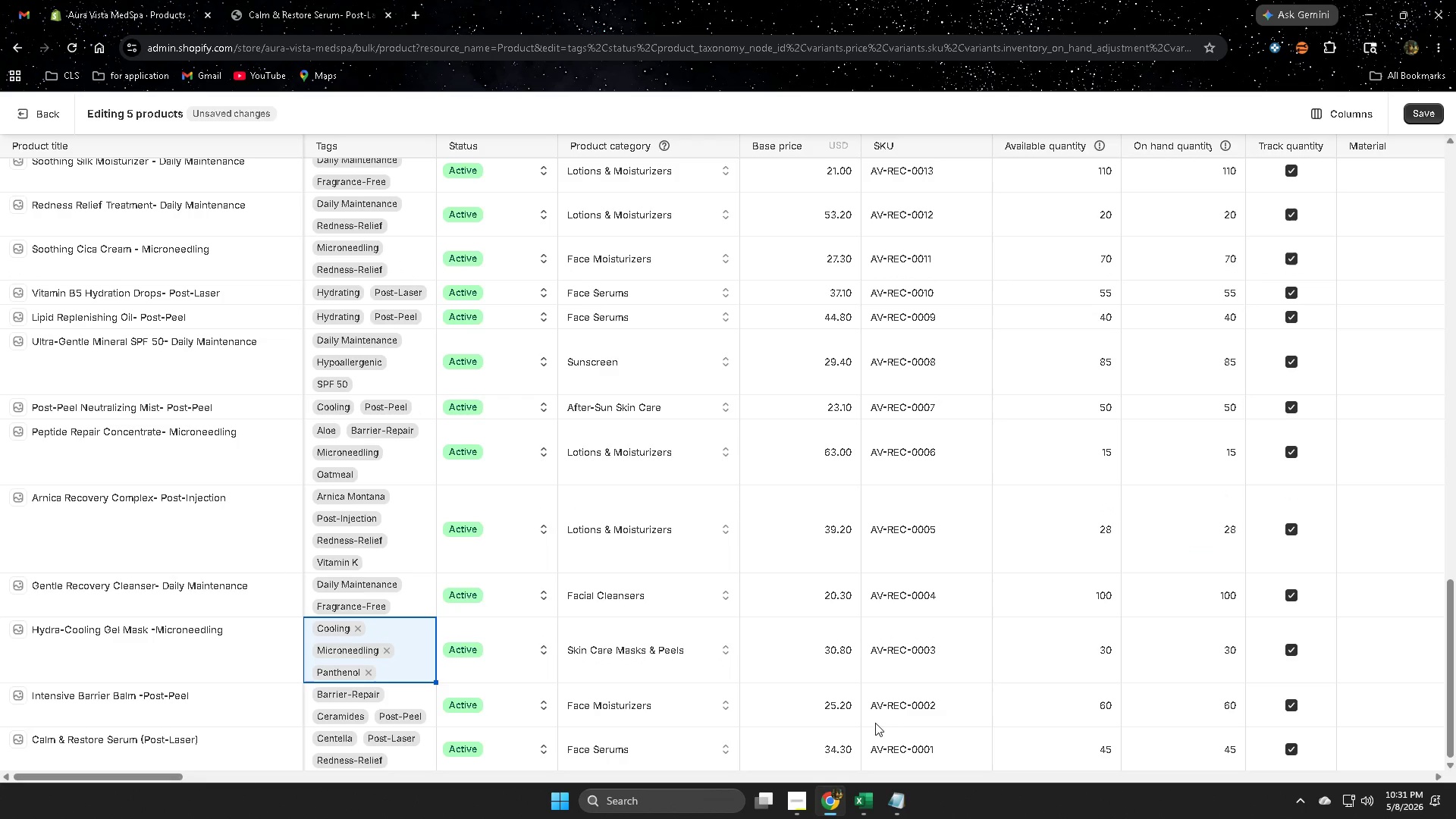 
scroll: coordinate [973, 688], scroll_direction: down, amount: 1.0
 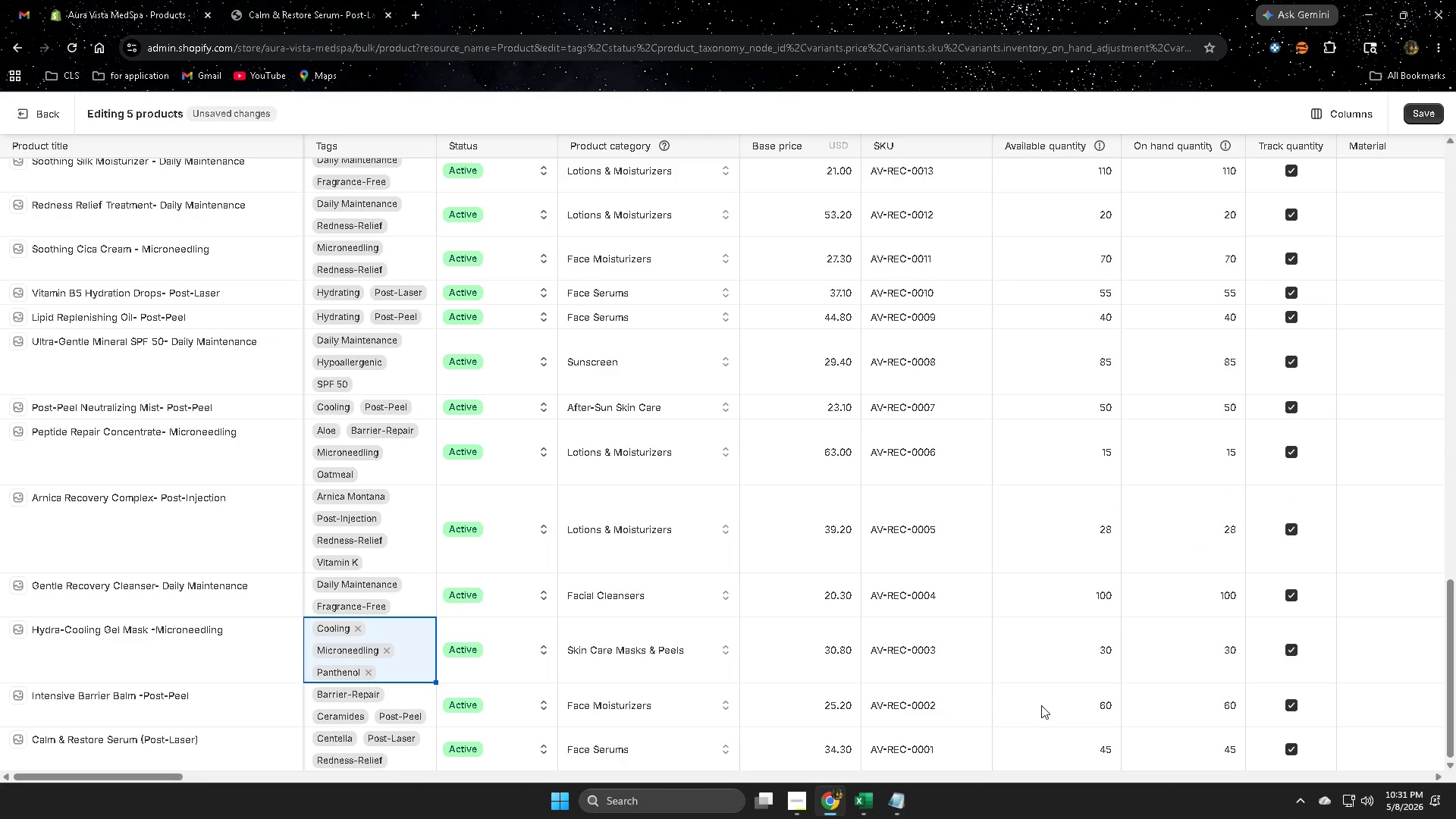 
left_click([1041, 705])
 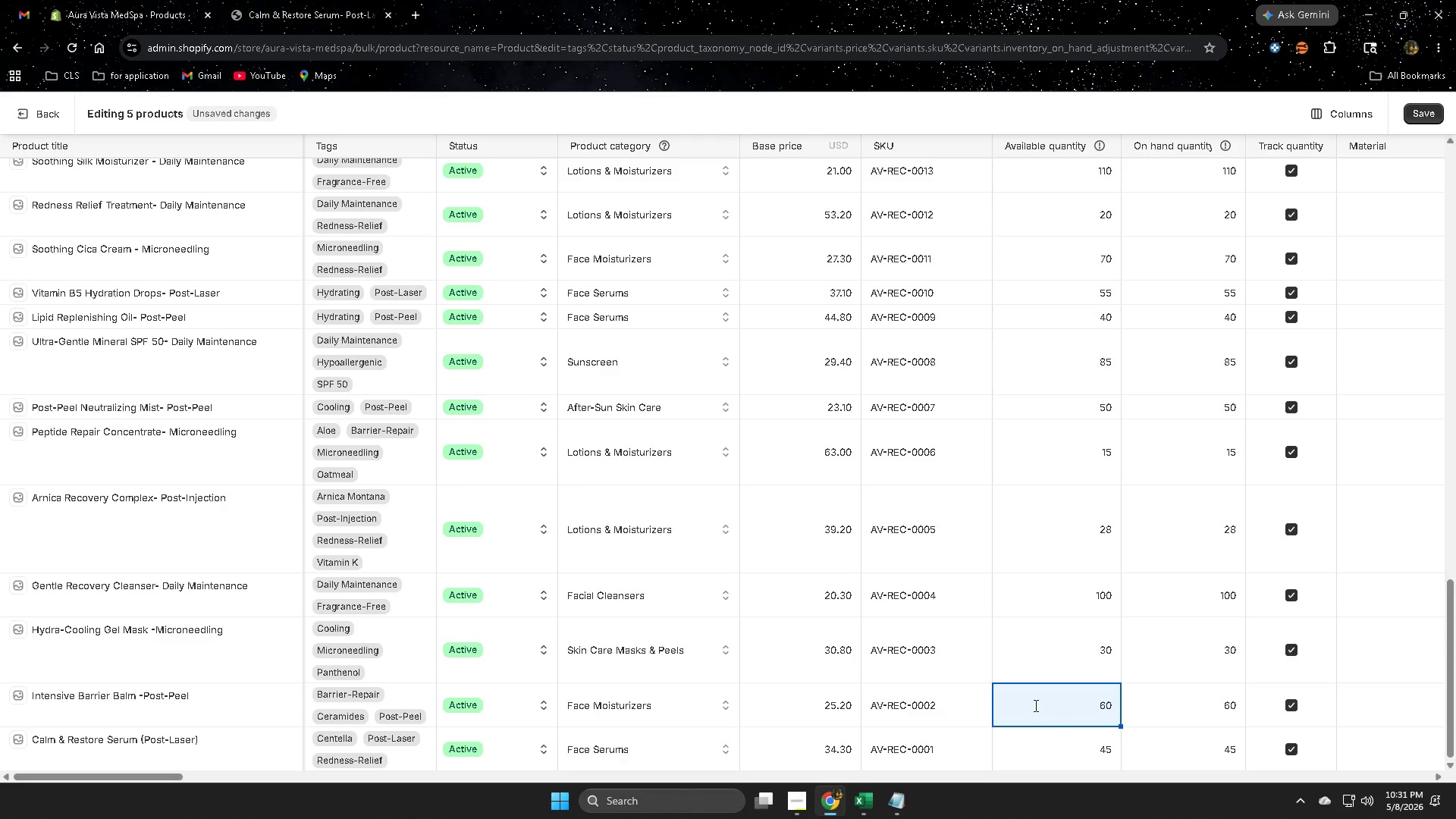 
mouse_move([442, 704])
 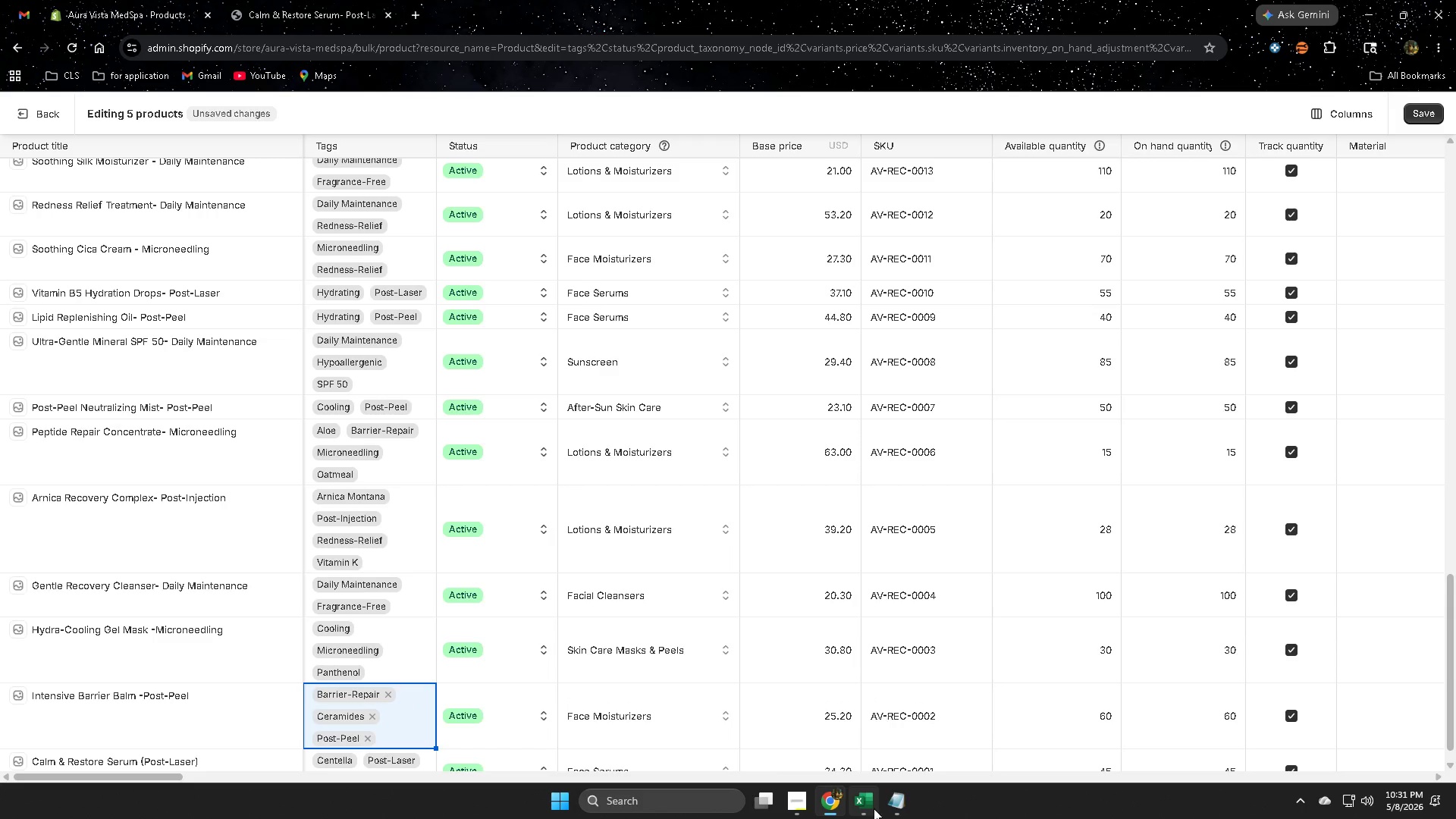 
left_click([864, 803])
 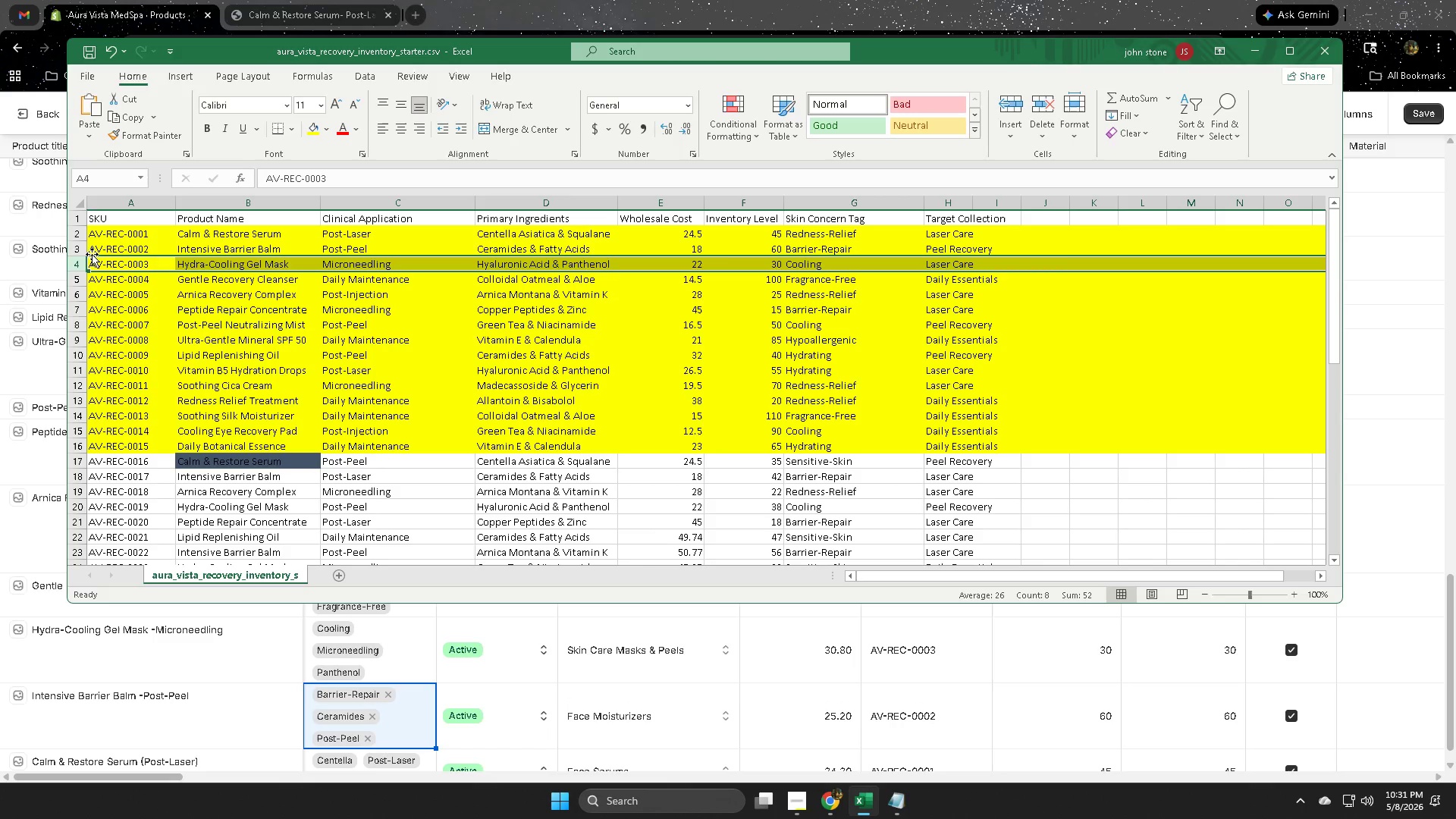 
left_click([84, 248])
 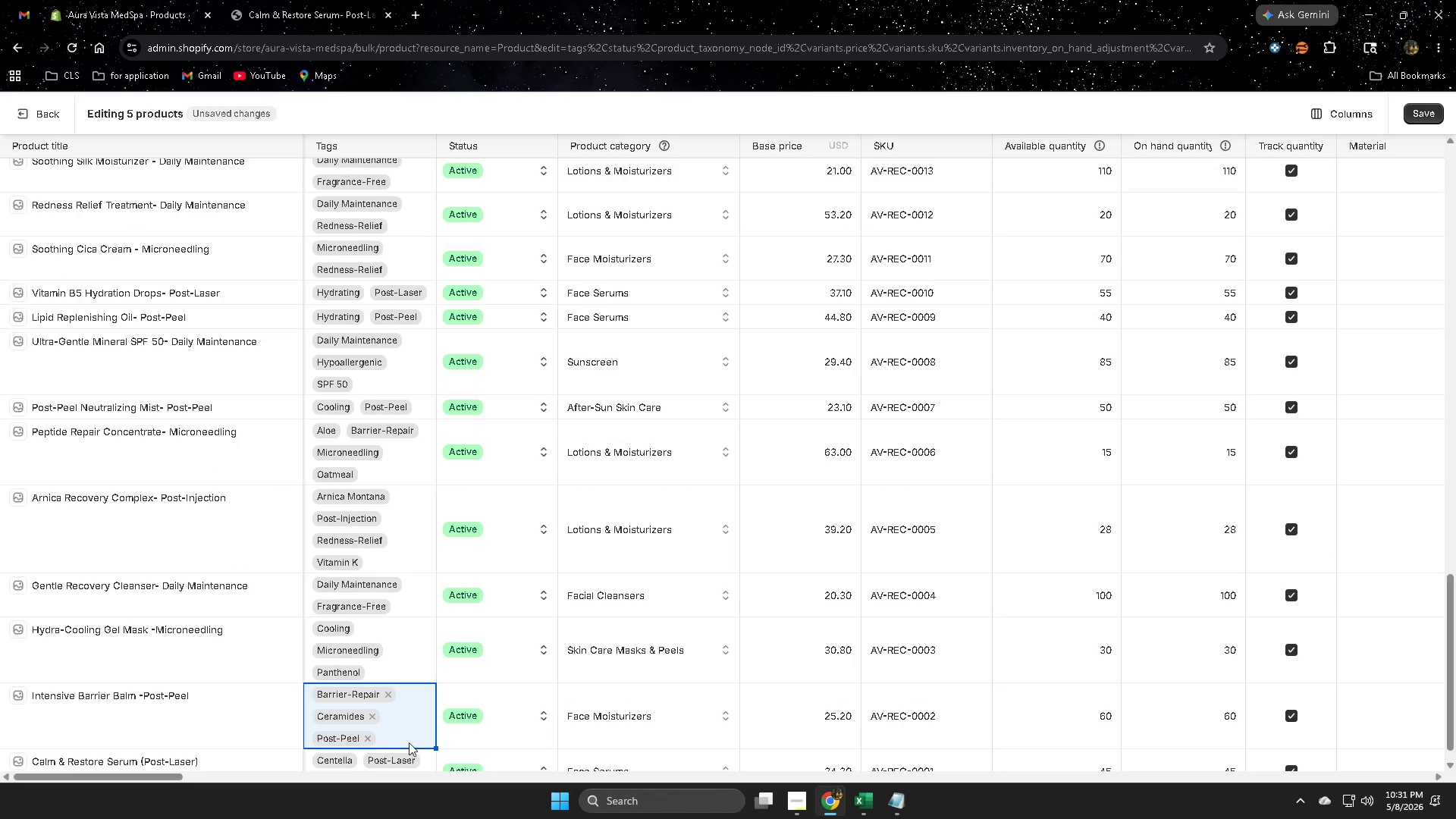 
scroll: coordinate [388, 713], scroll_direction: down, amount: 4.0
 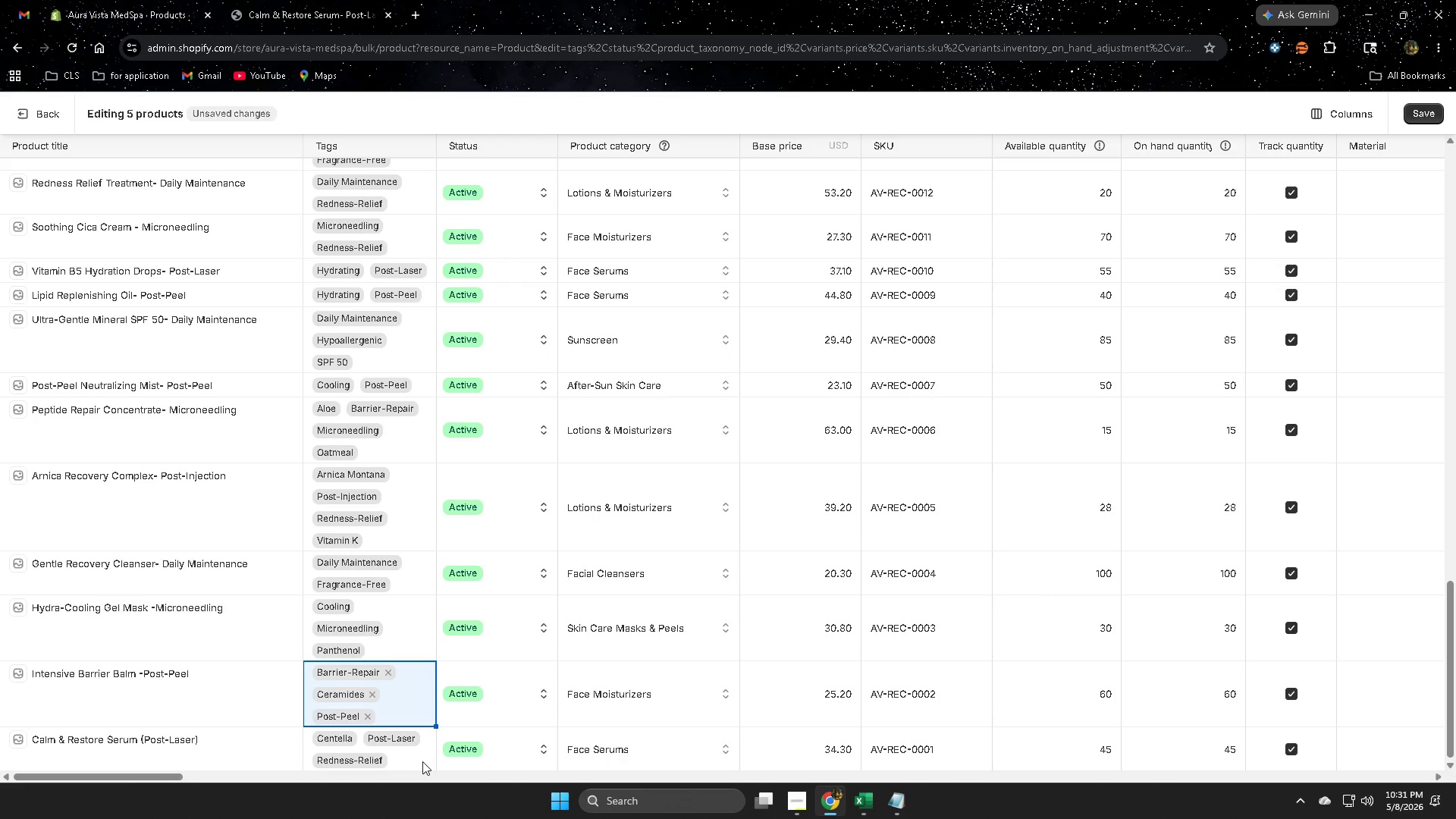 
left_click([422, 761])
 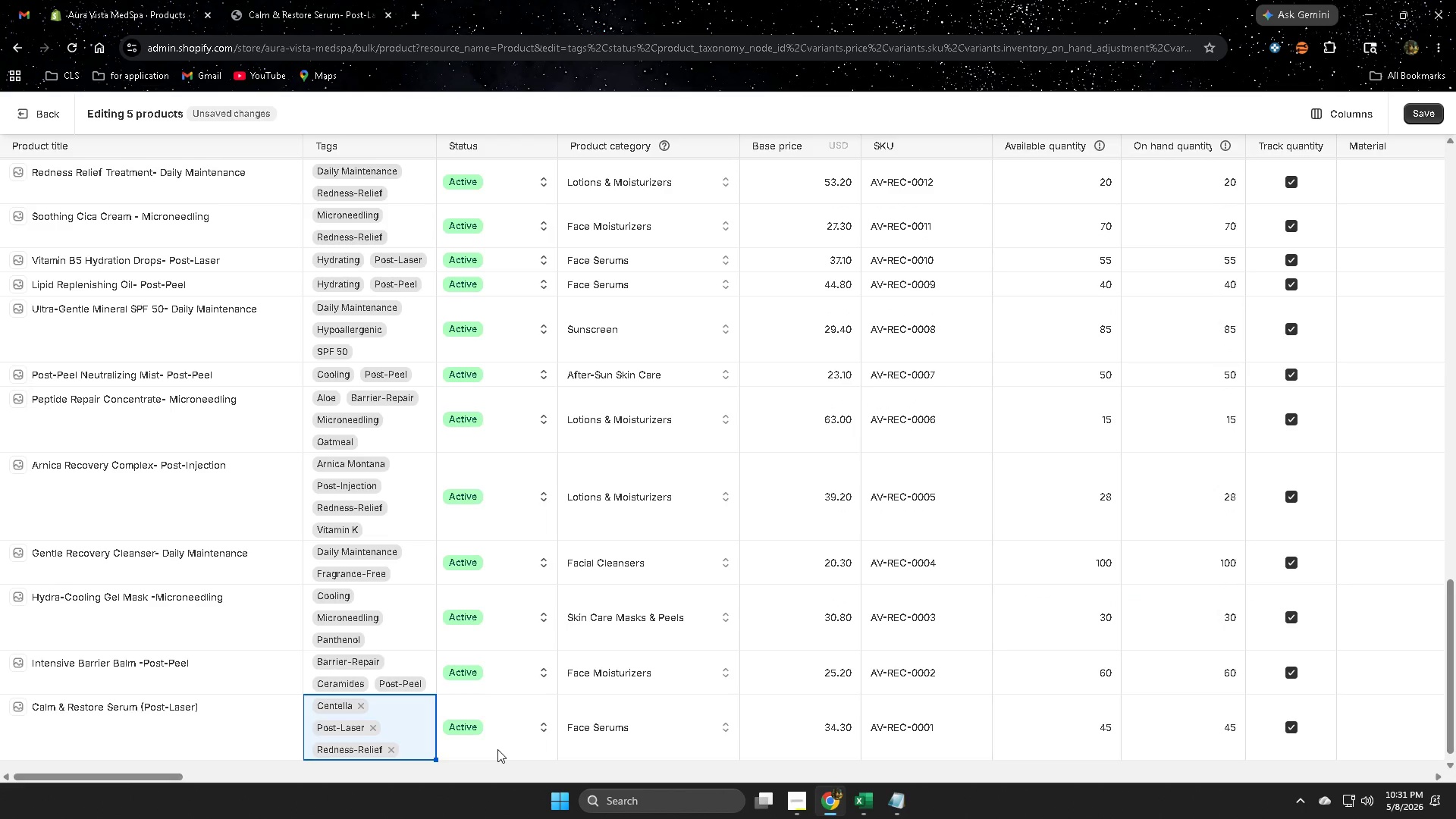 
wait(6.48)
 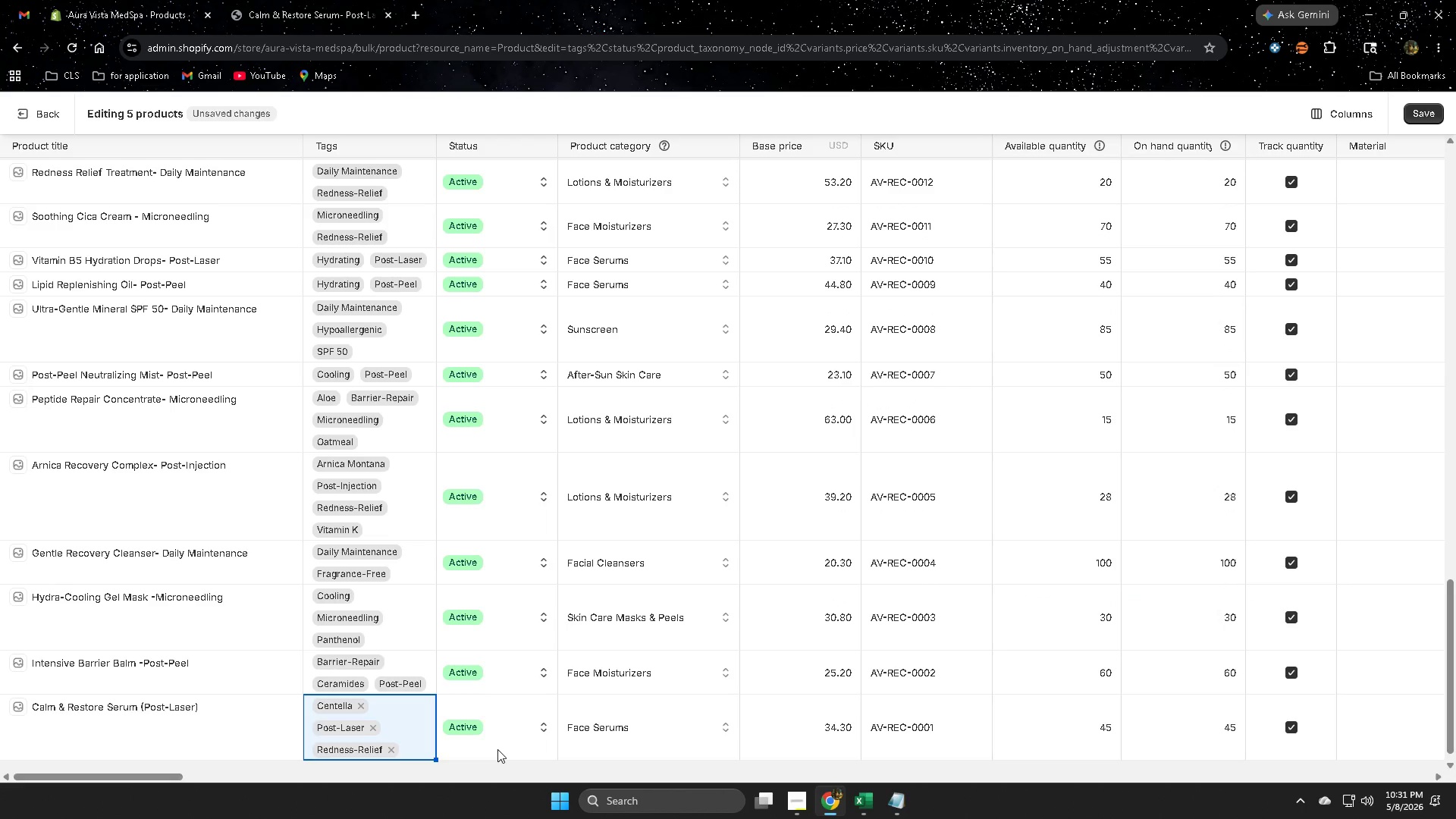 
left_click([870, 805])
 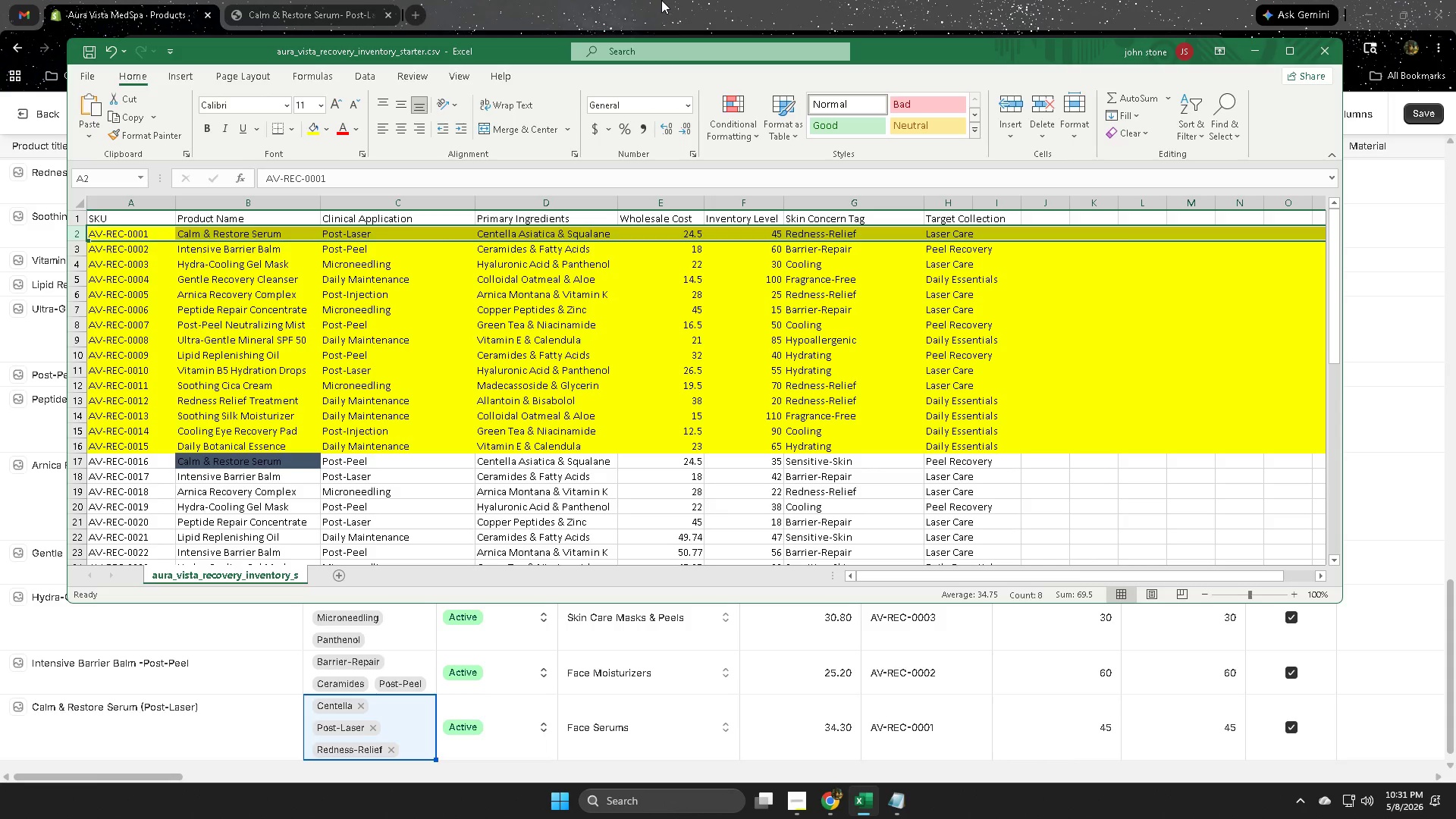 
wait(5.22)
 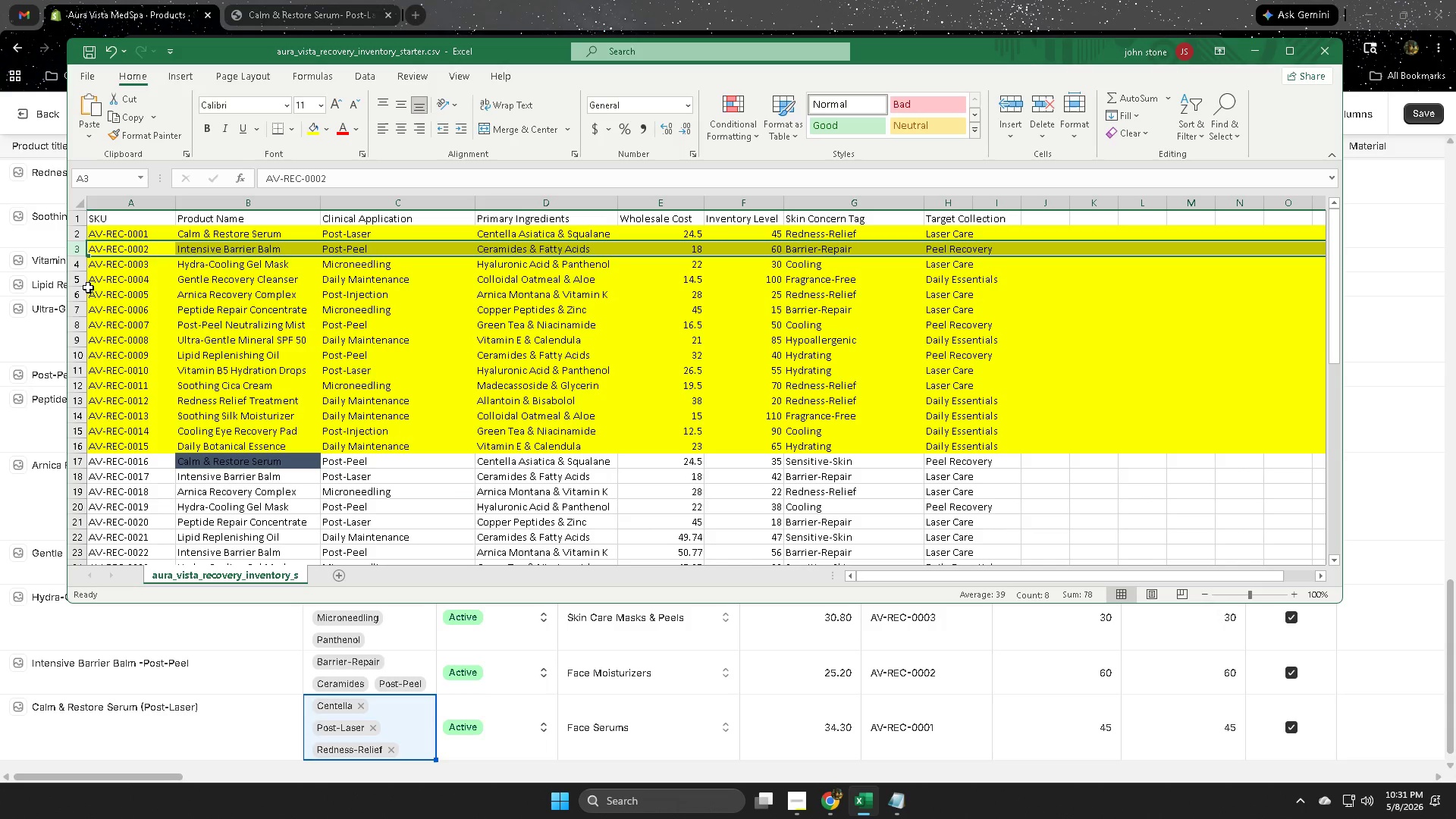 
left_click([664, 0])
 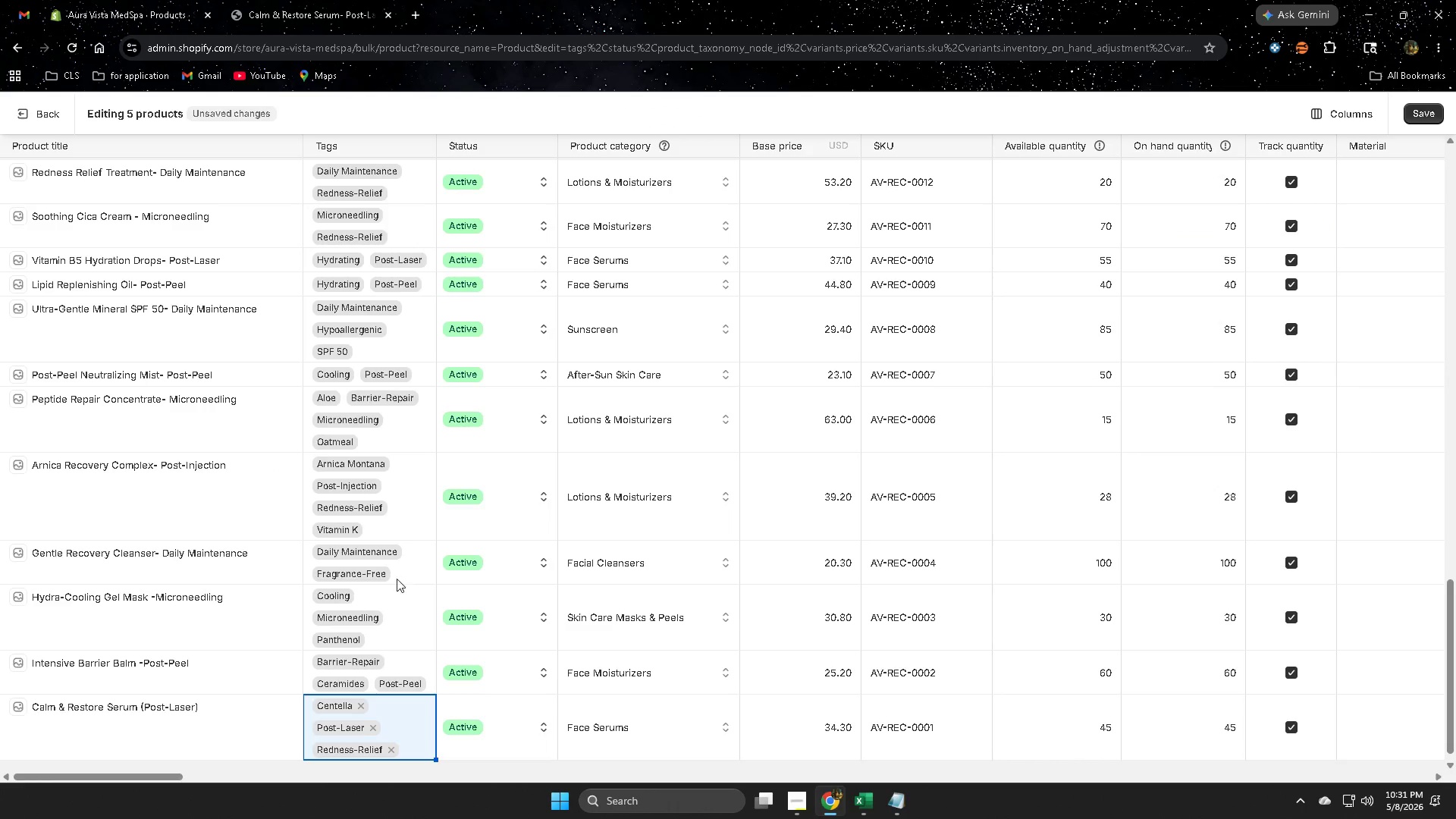 
scroll: coordinate [400, 519], scroll_direction: up, amount: 4.0
 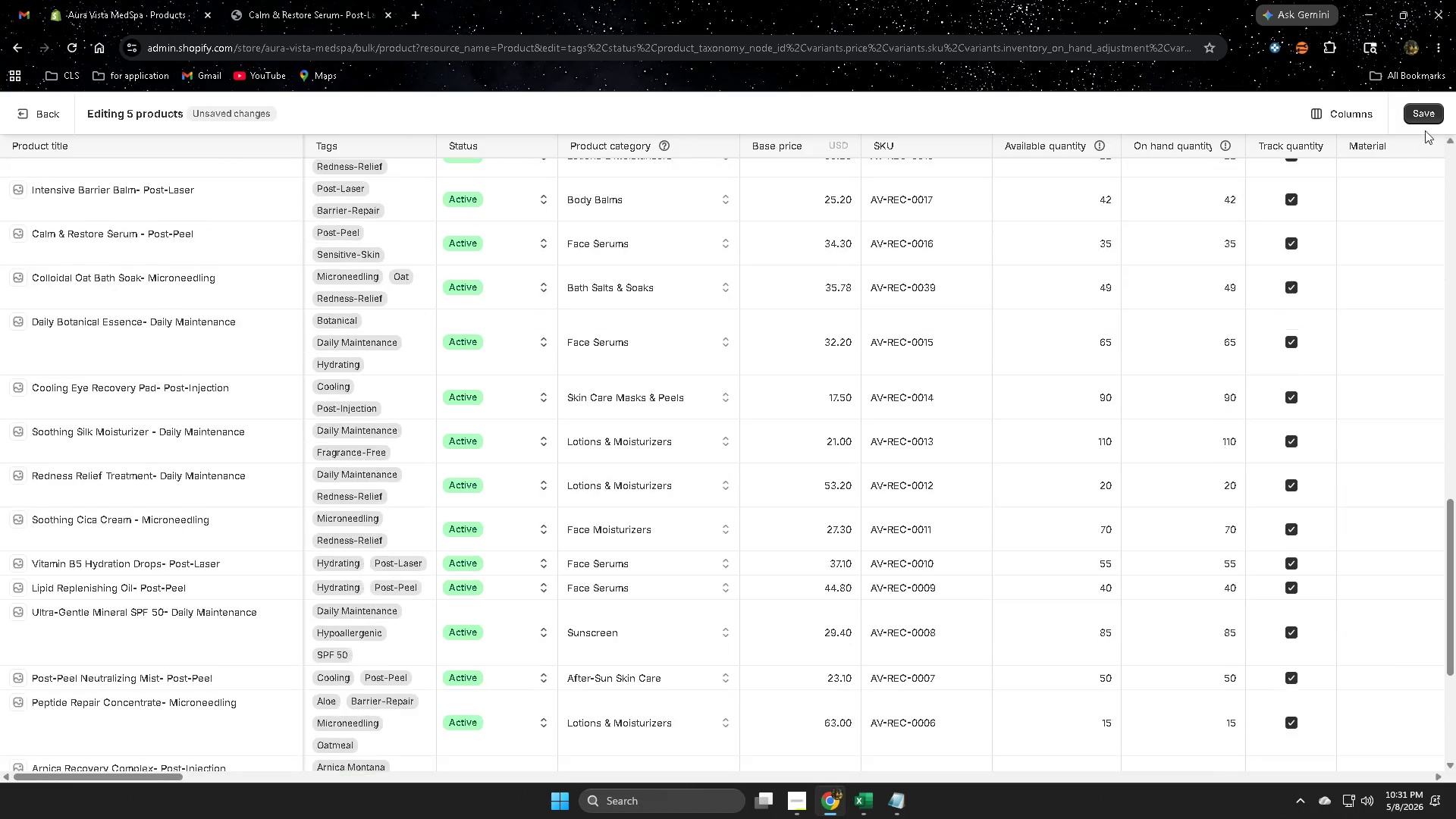 
left_click([1426, 115])
 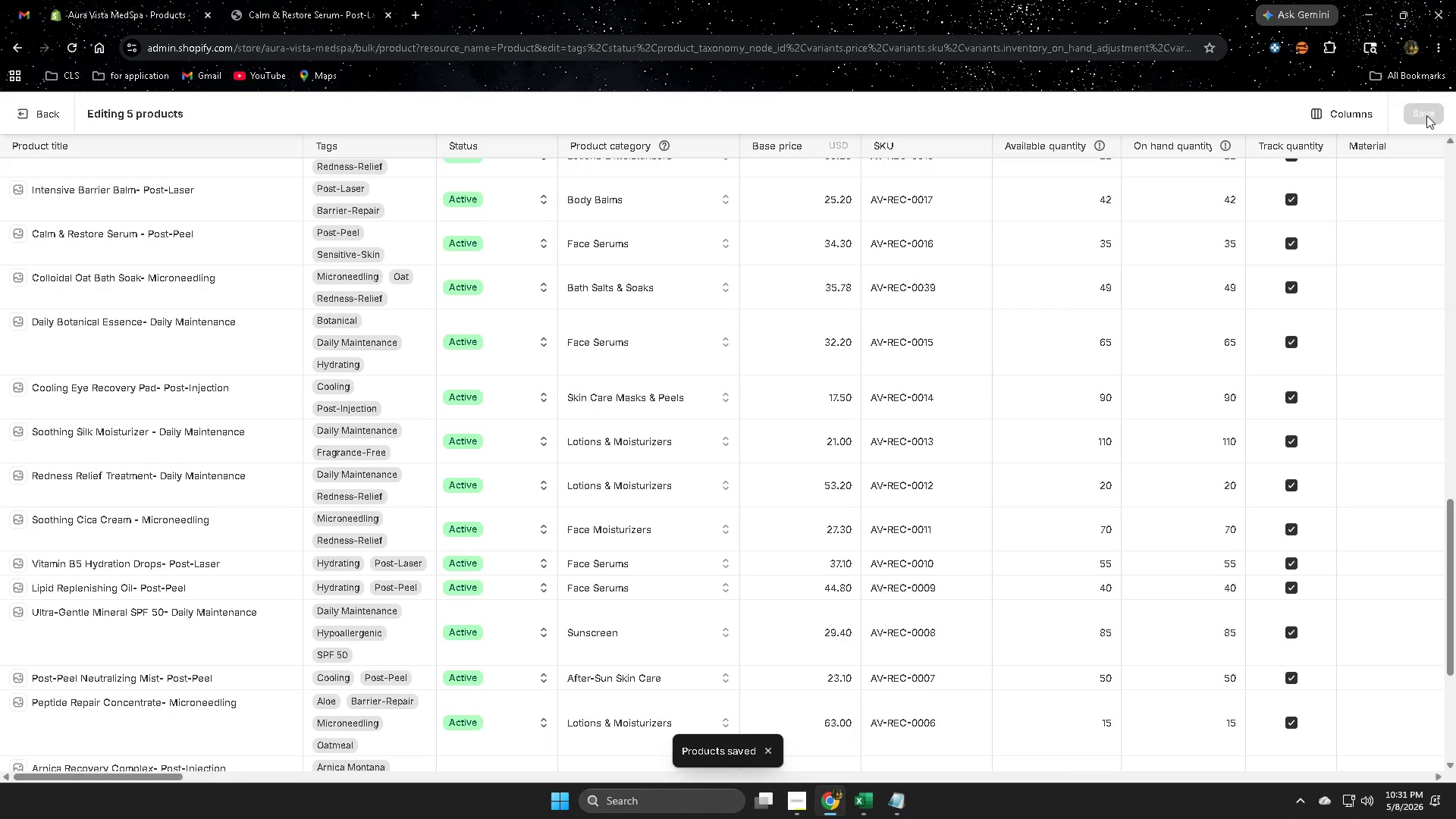 
wait(7.88)
 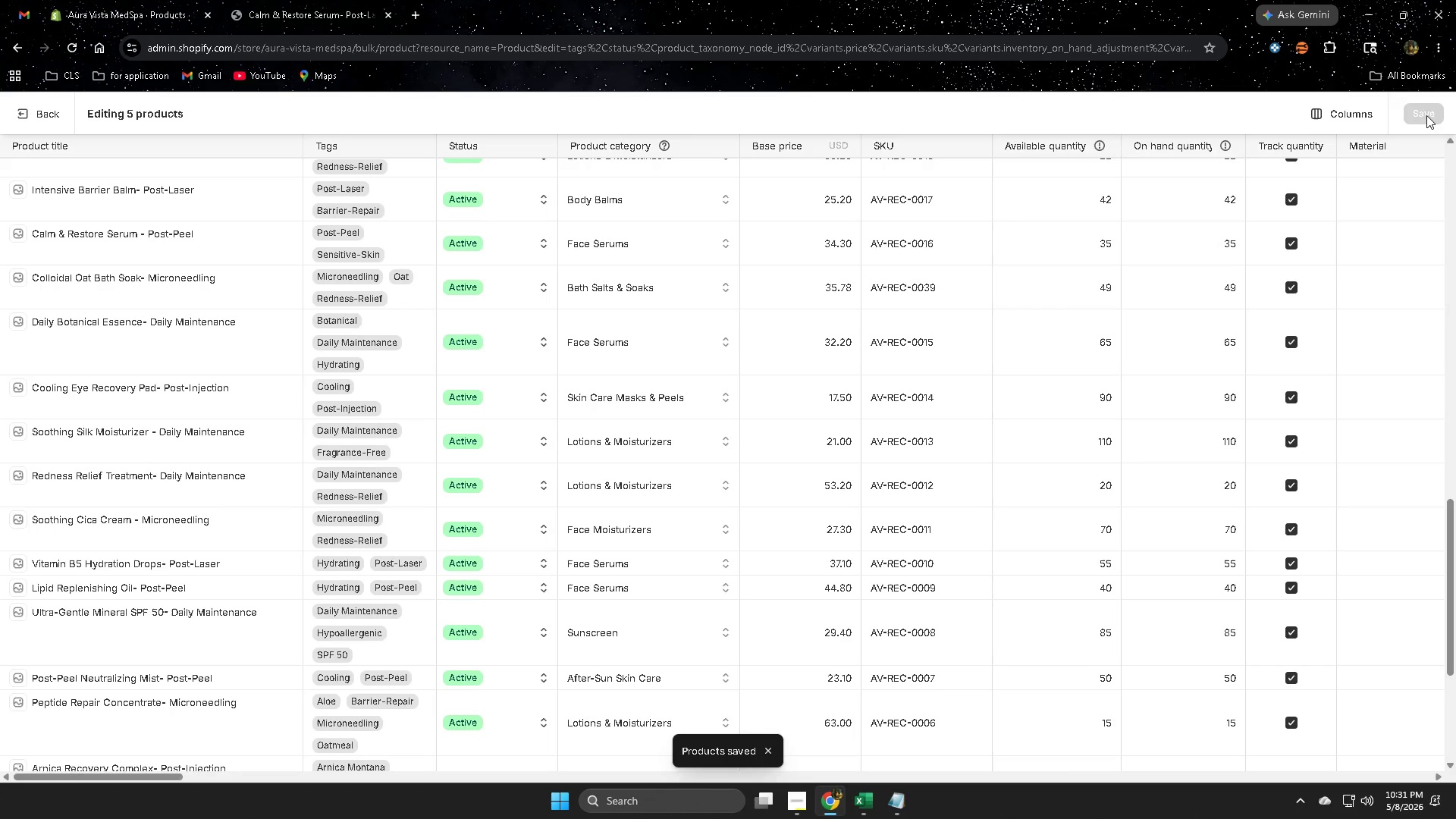 
scroll: coordinate [495, 425], scroll_direction: up, amount: 7.0
 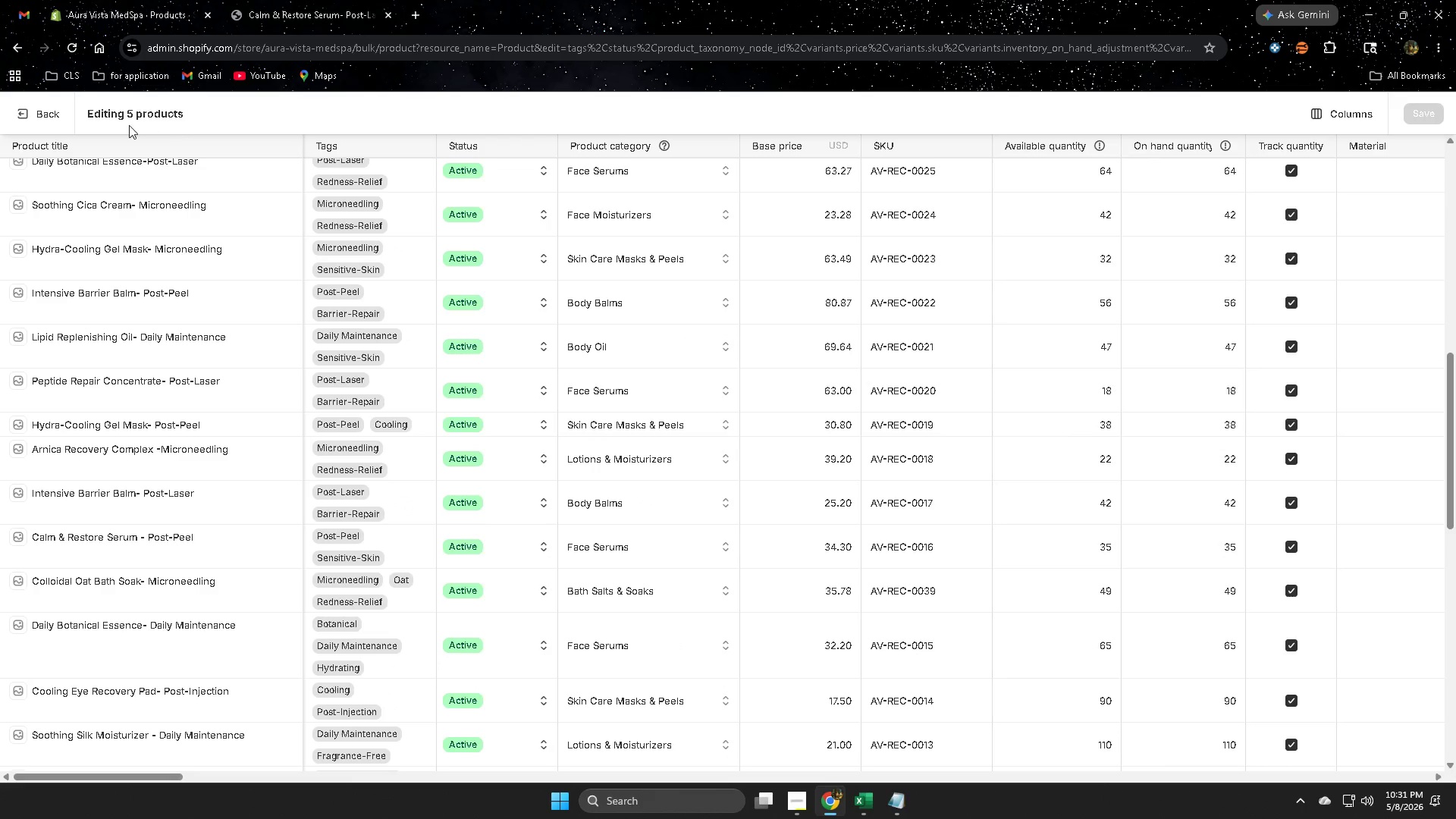 
left_click([49, 117])
 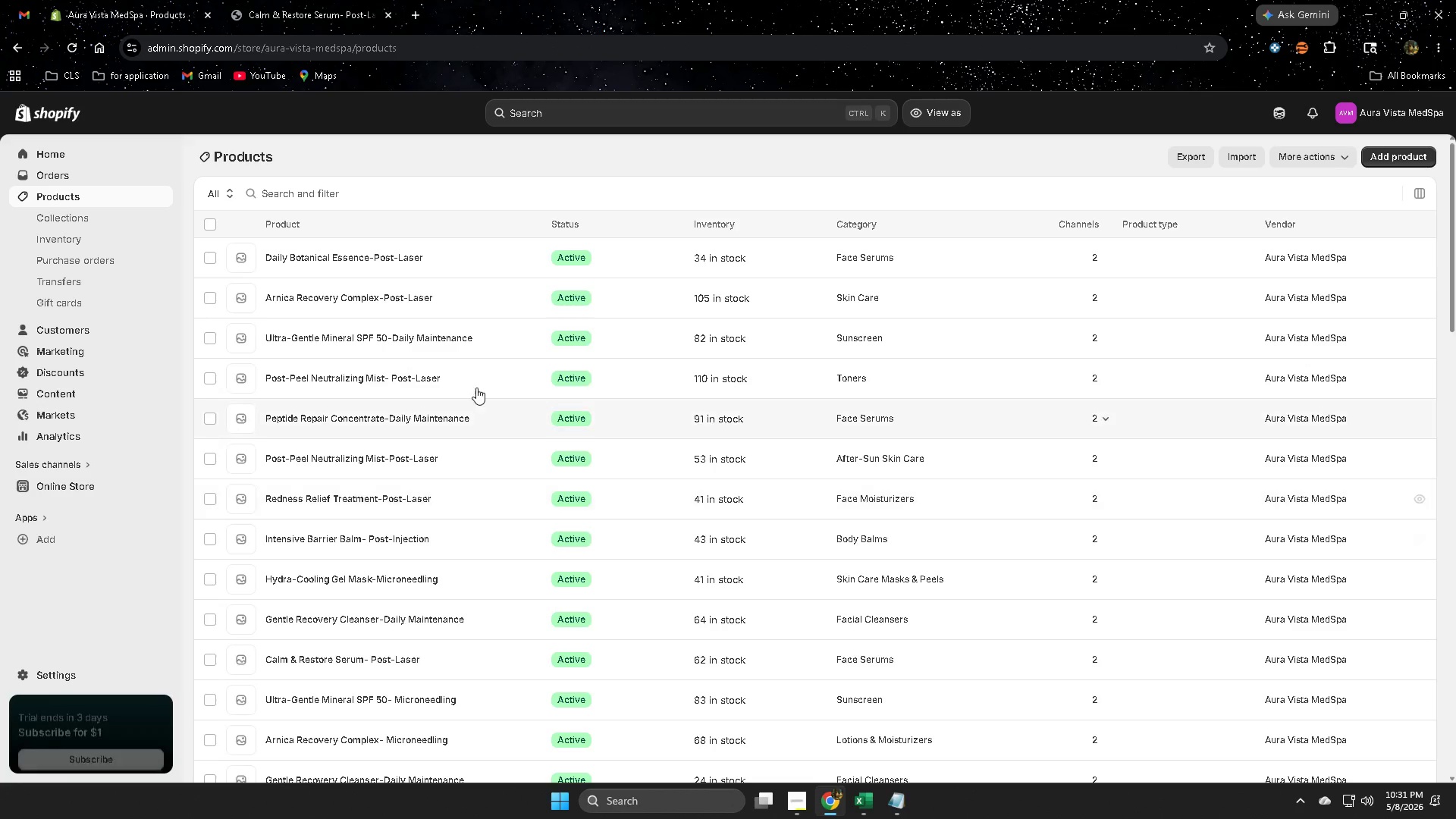 
left_click([447, 257])
 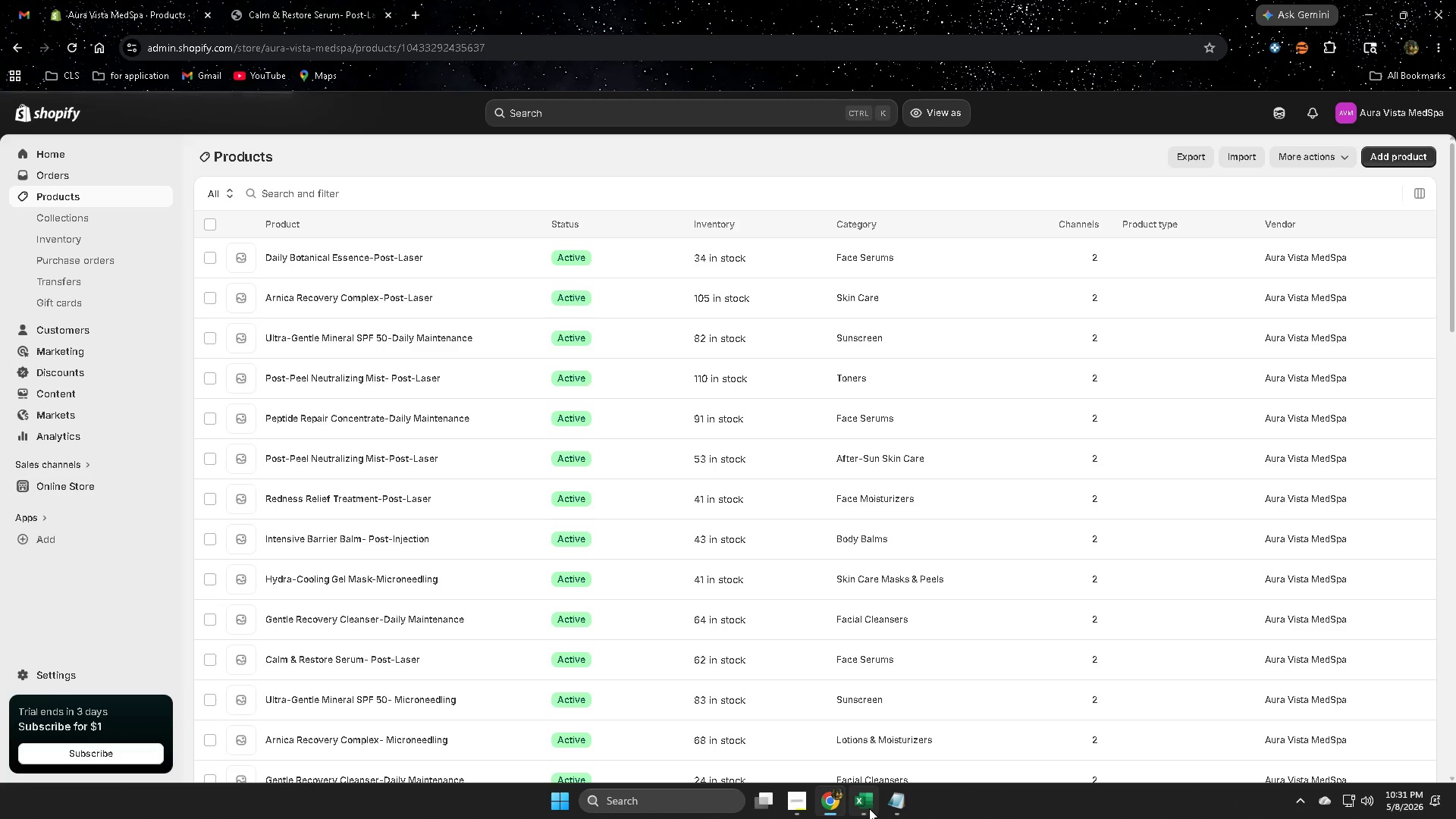 
left_click([809, 804])